 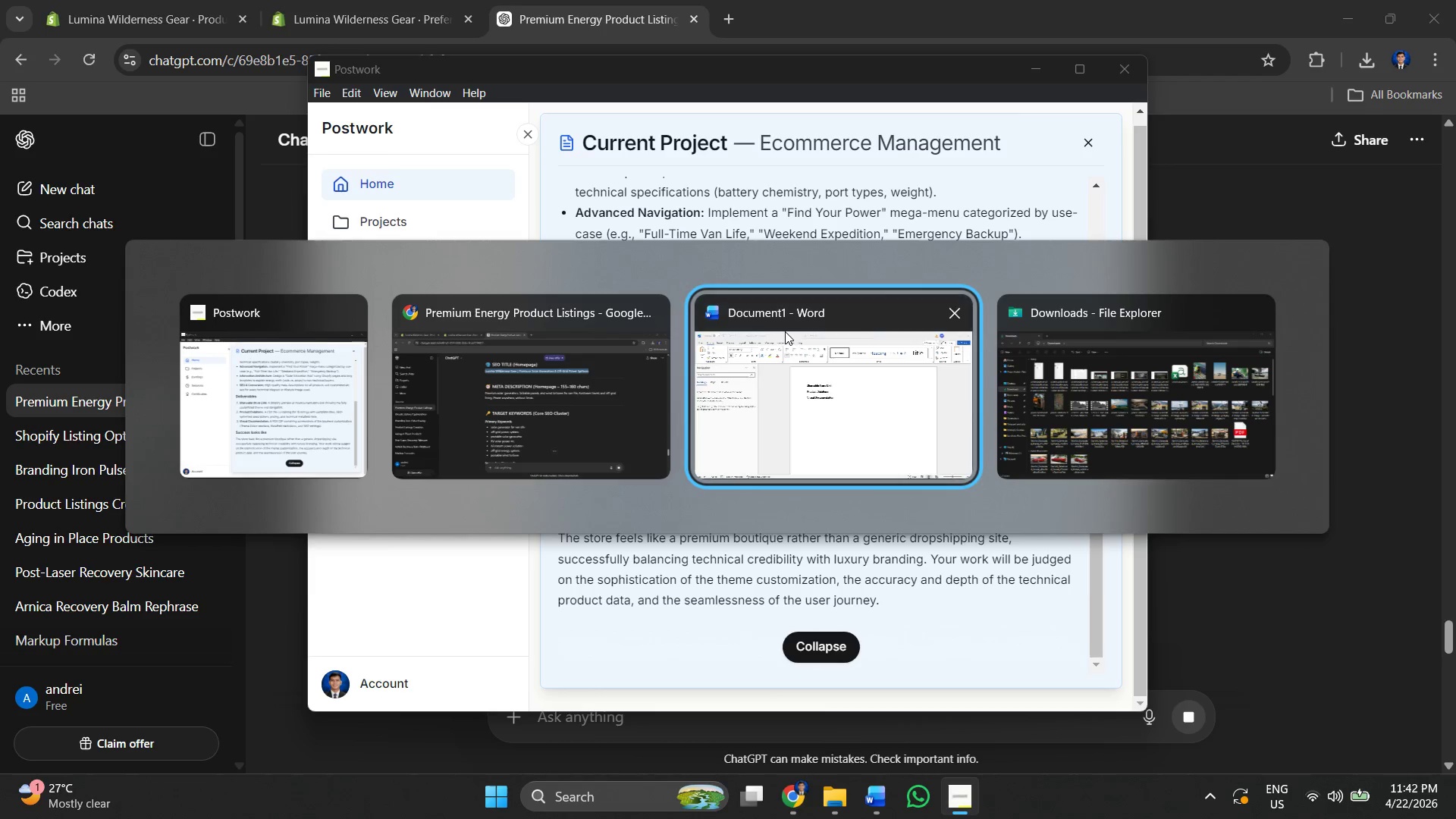 
key(Alt+Tab)
 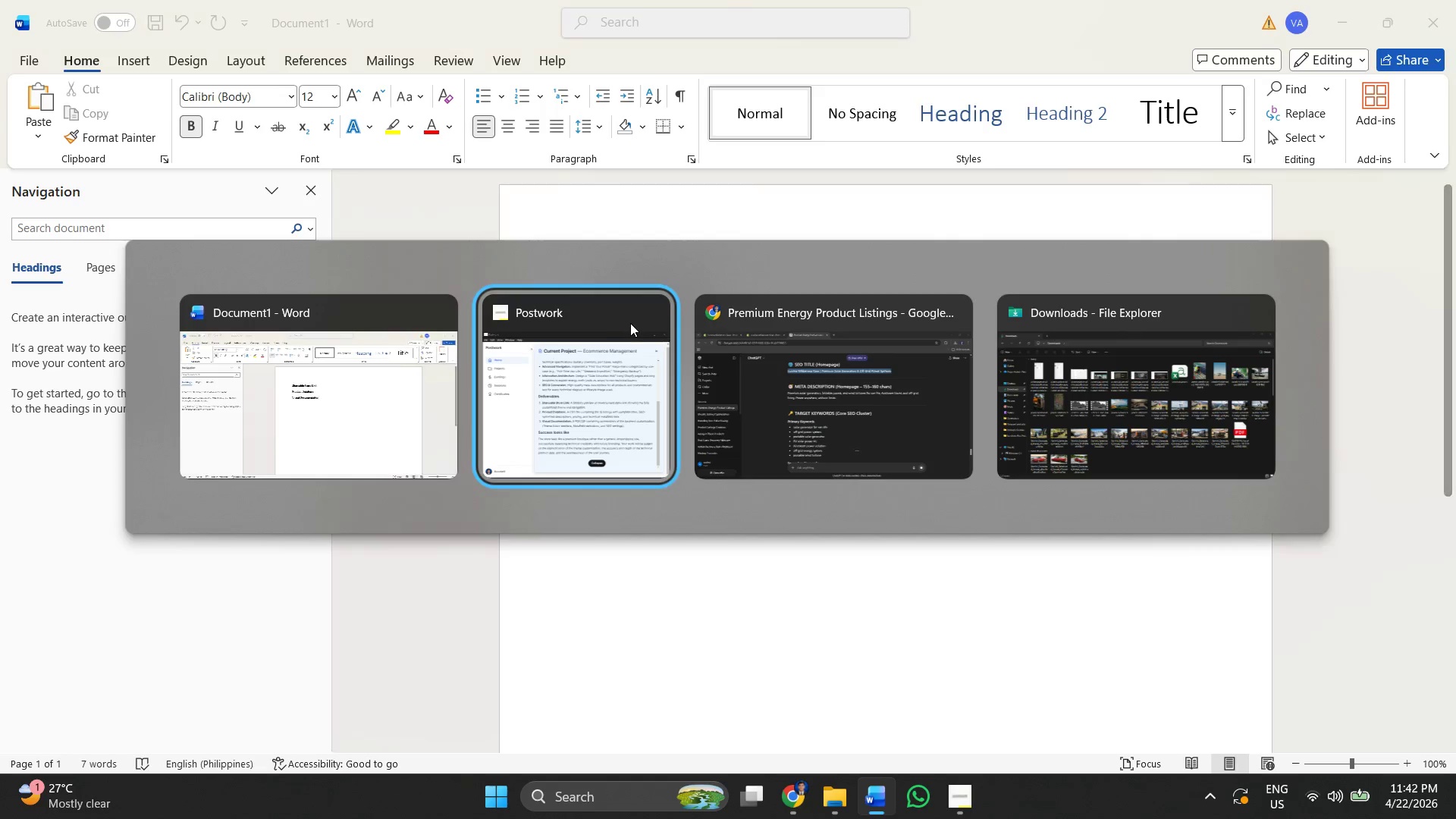 
key(Alt+Tab)
 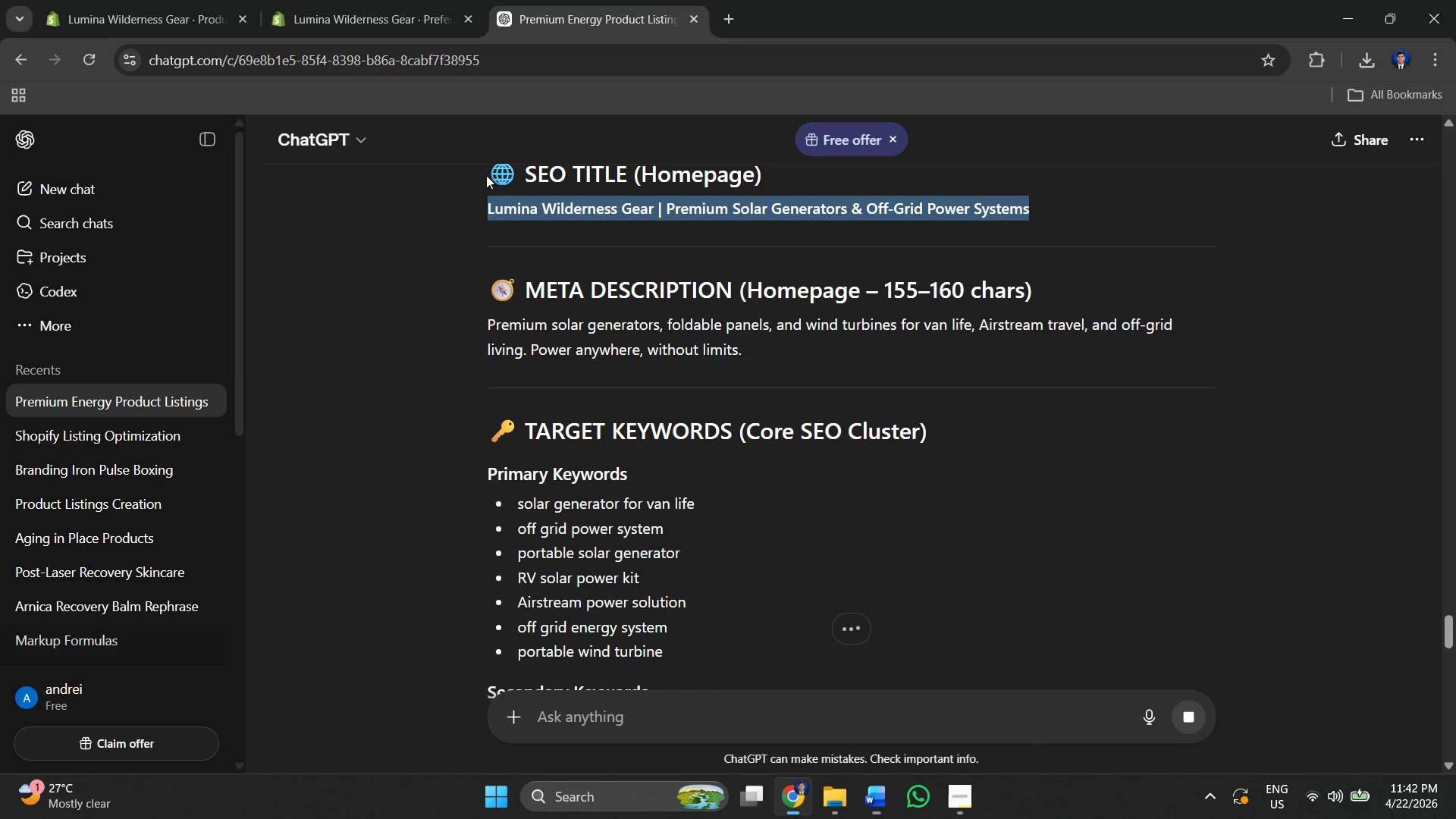 
left_click([420, 0])
 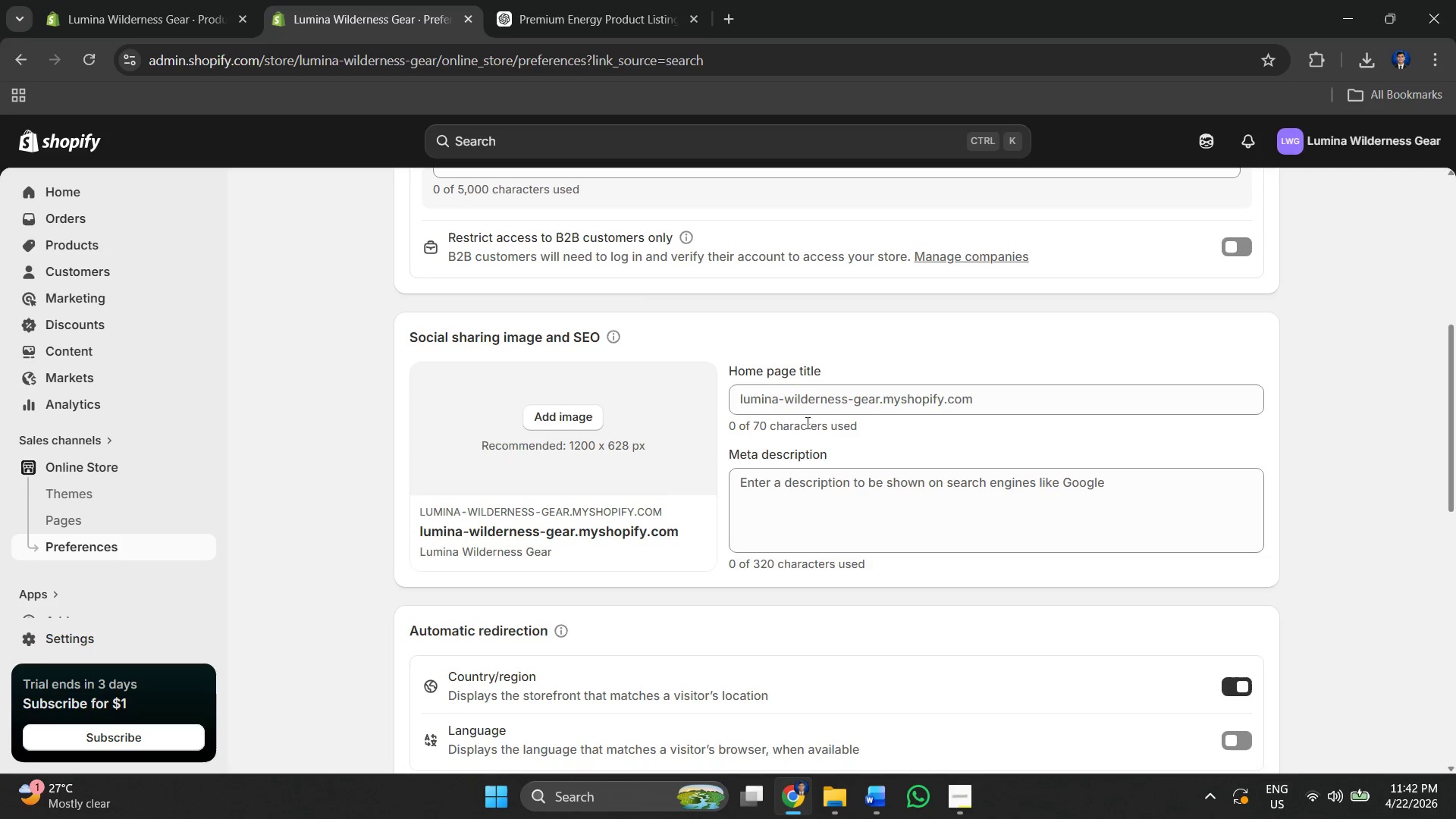 
left_click([805, 401])
 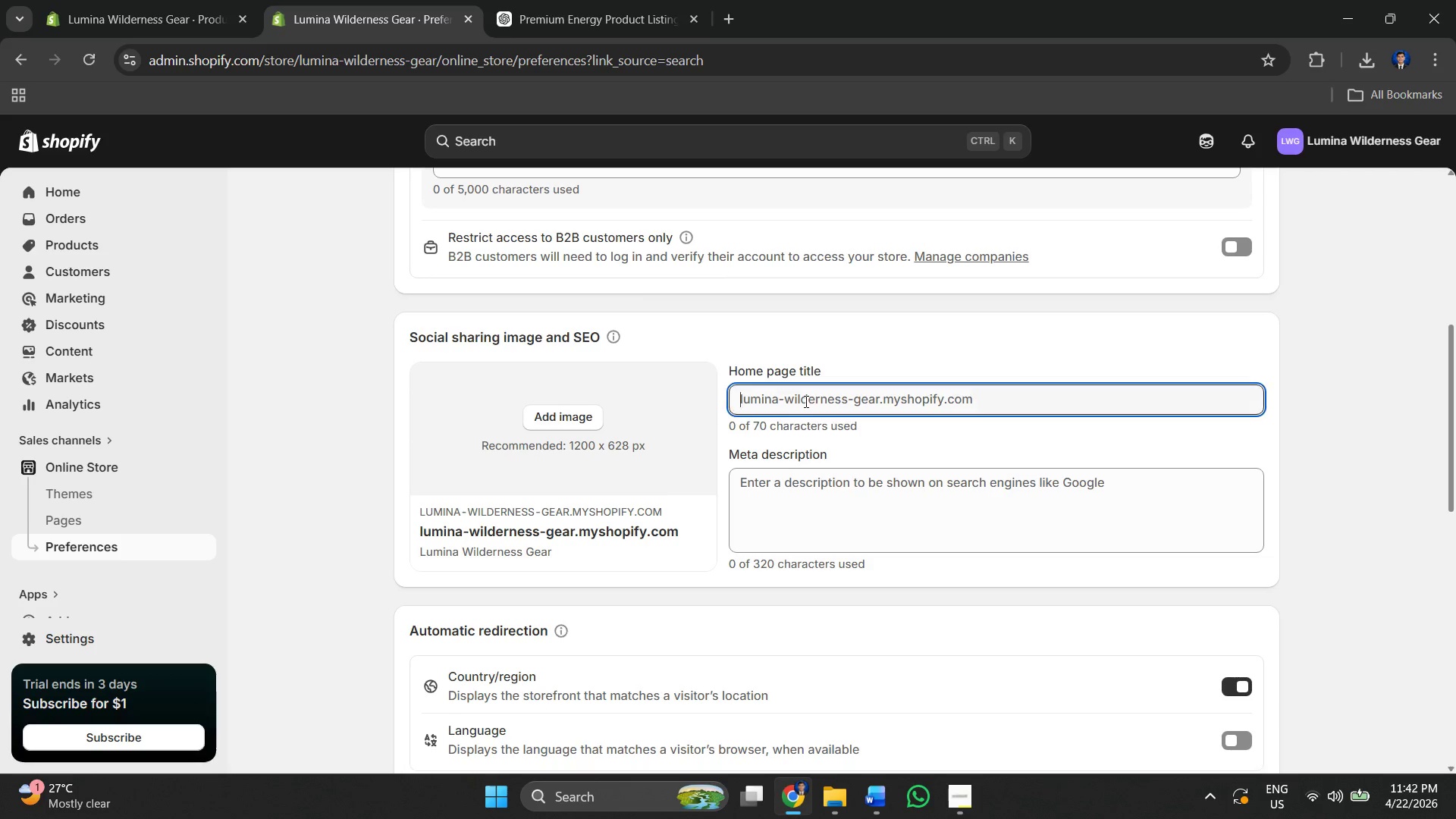 
key(Control+A)
 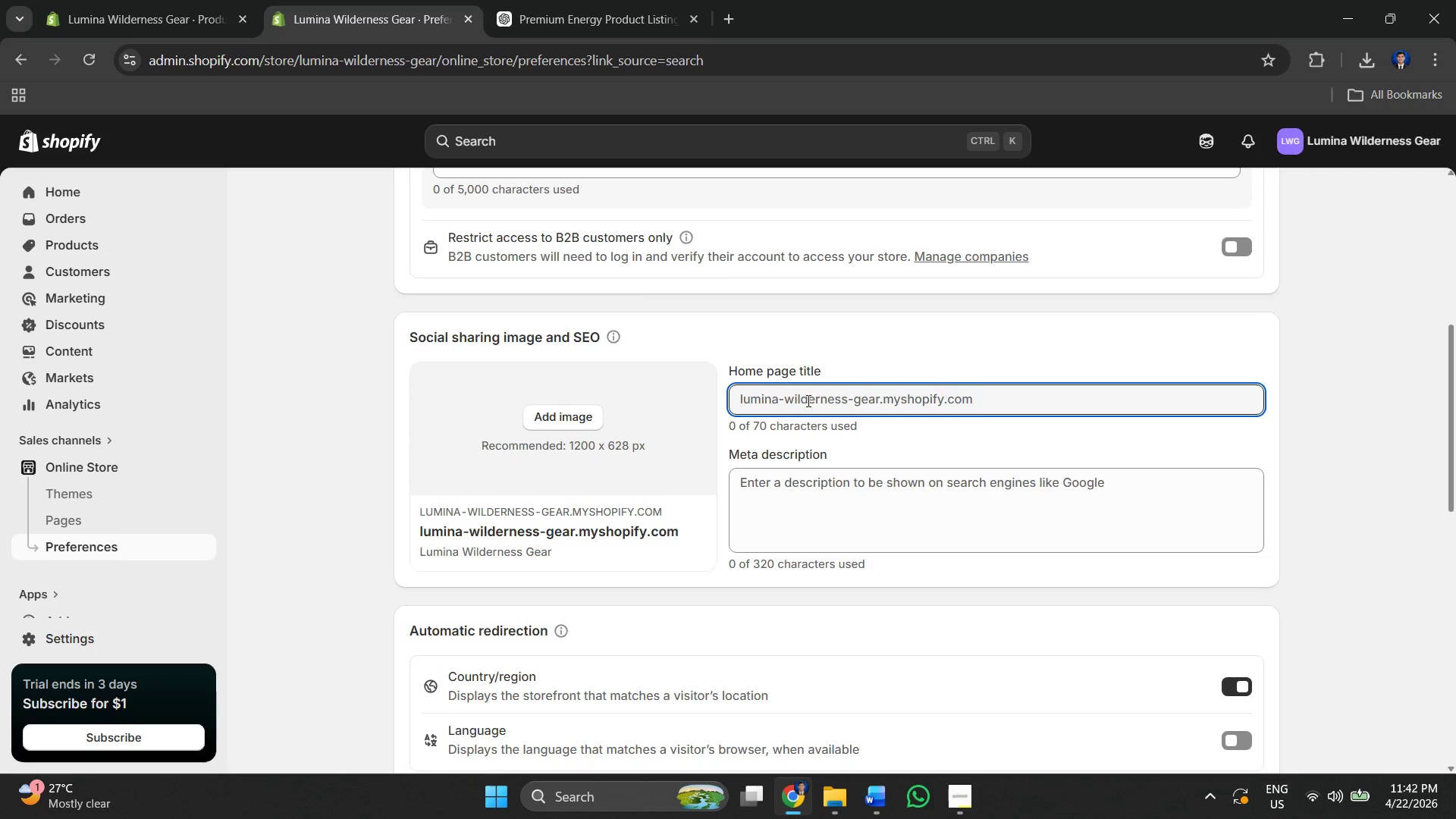 
key(Control+V)
 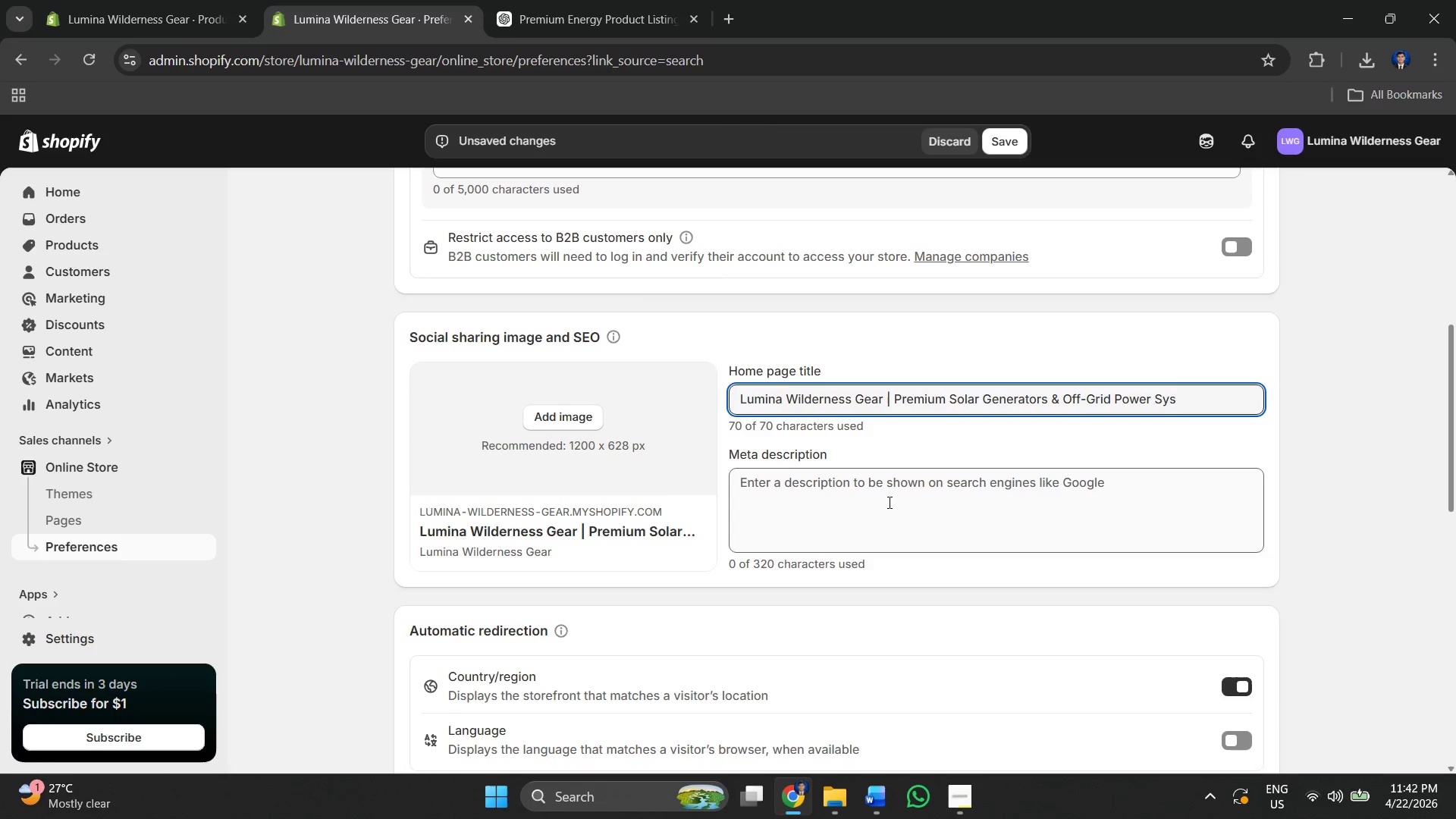 
left_click([886, 516])
 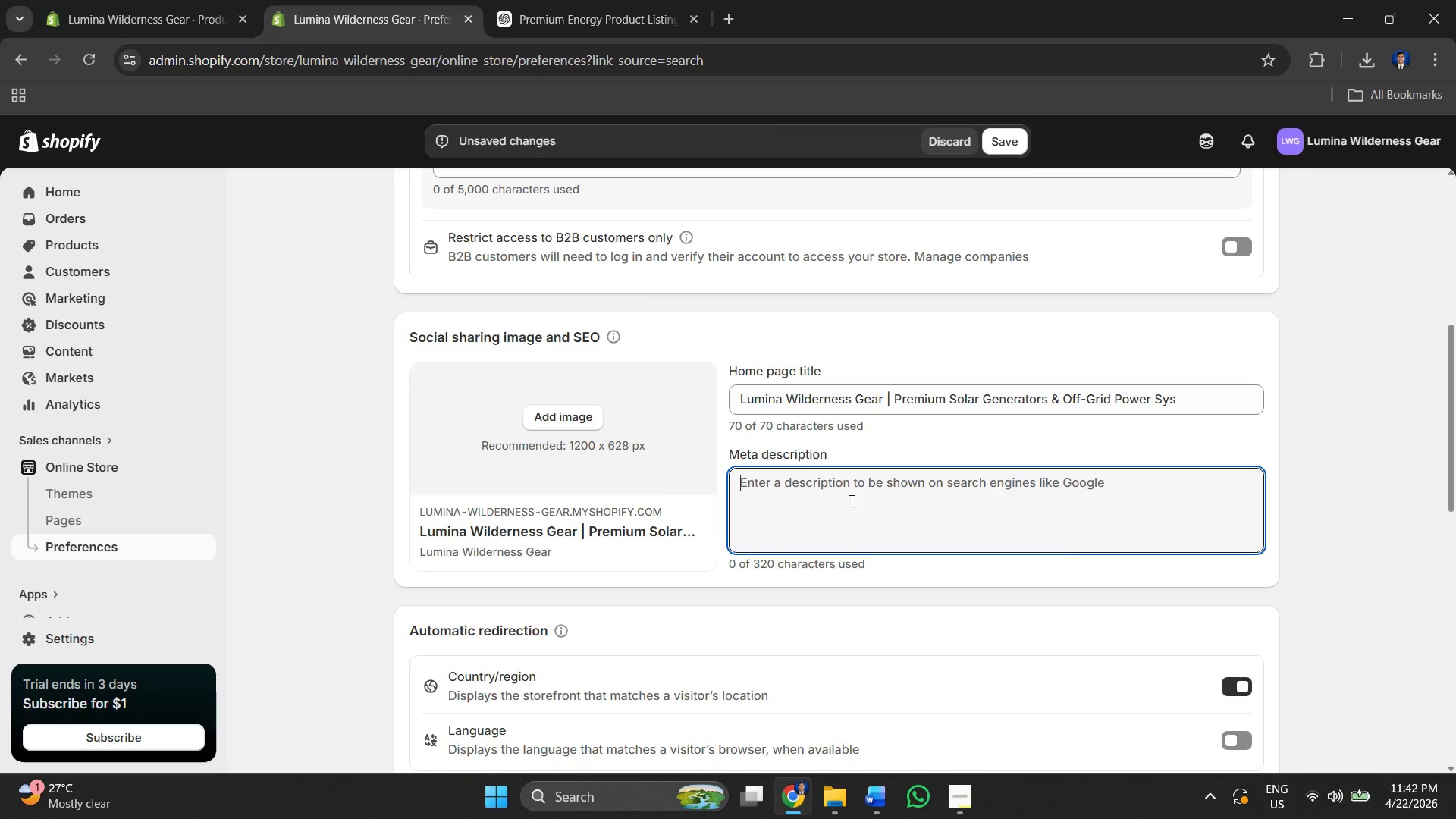 
key(Alt+Tab)
 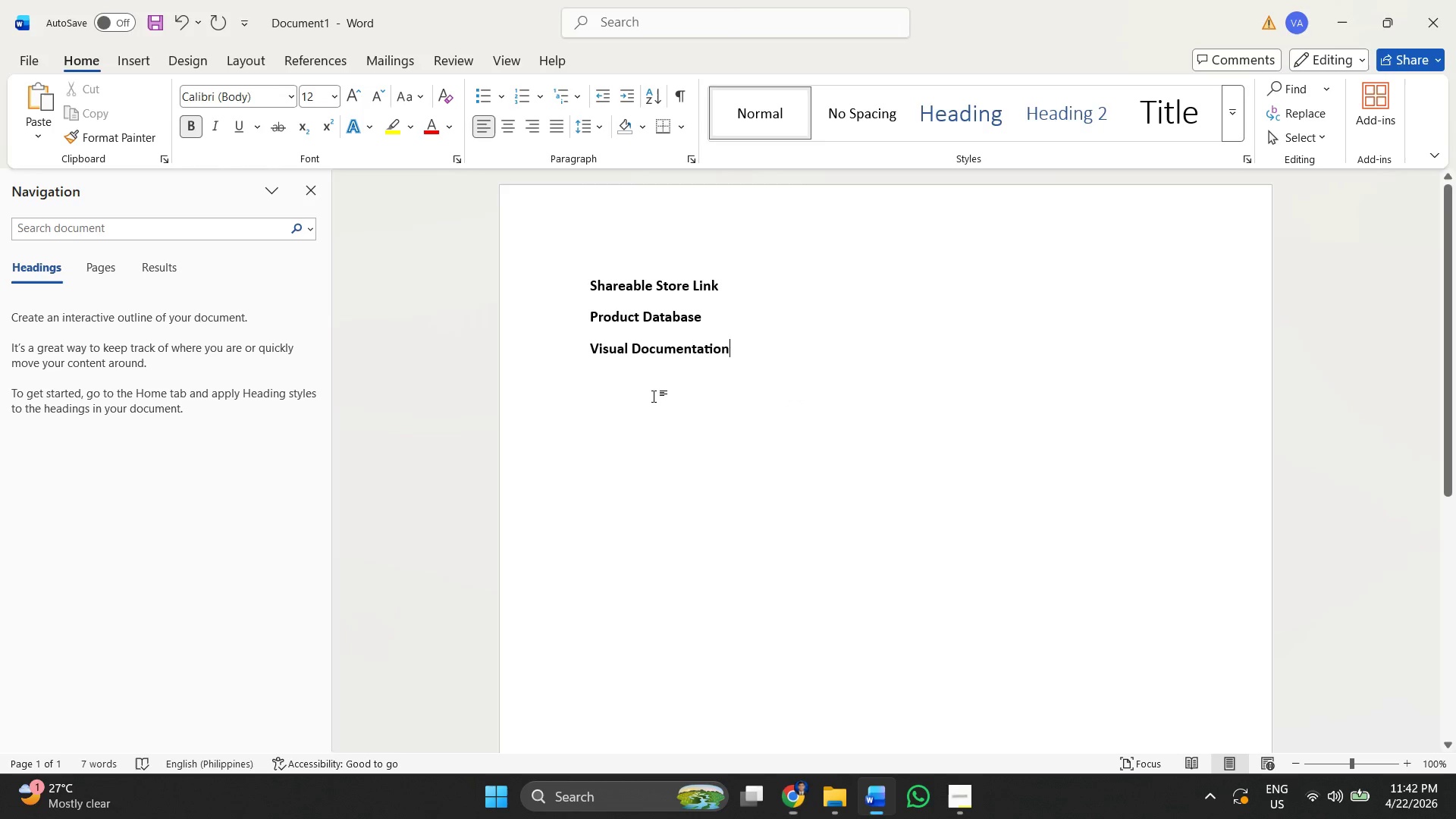 
key(Alt+Tab)
 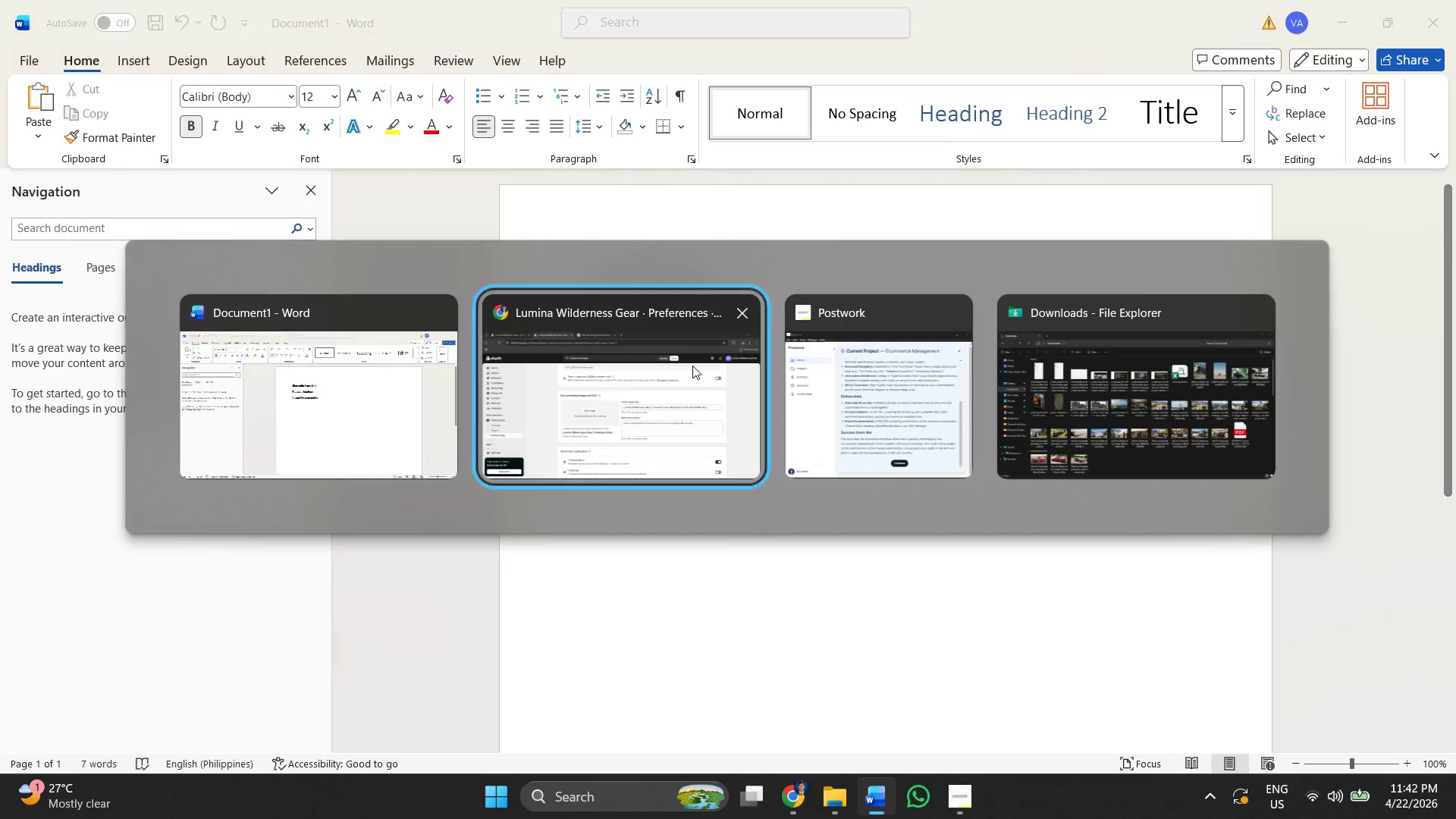 
key(Alt+Tab)